 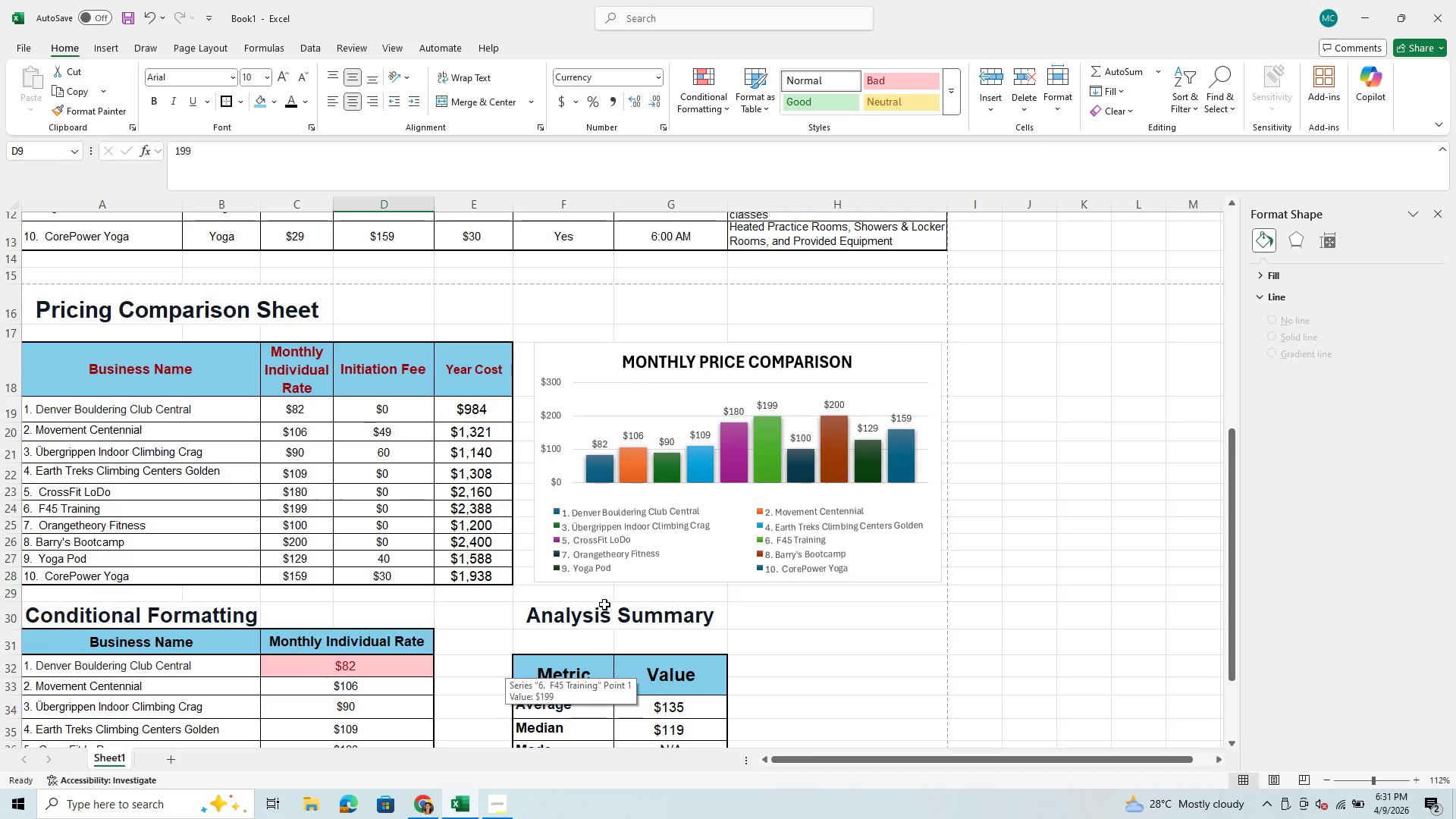 
mouse_move([694, 551])
 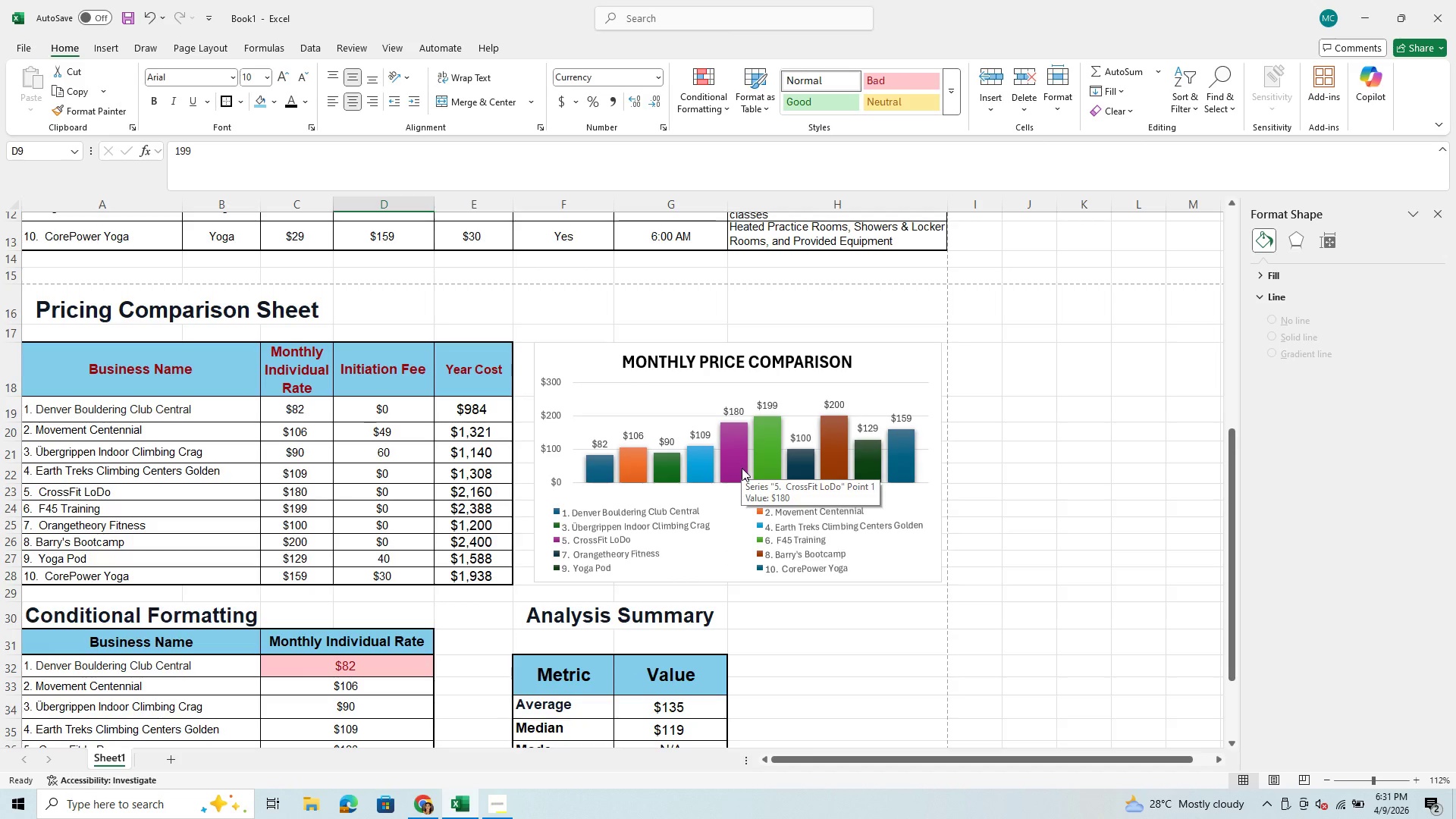 
mouse_move([836, 416])
 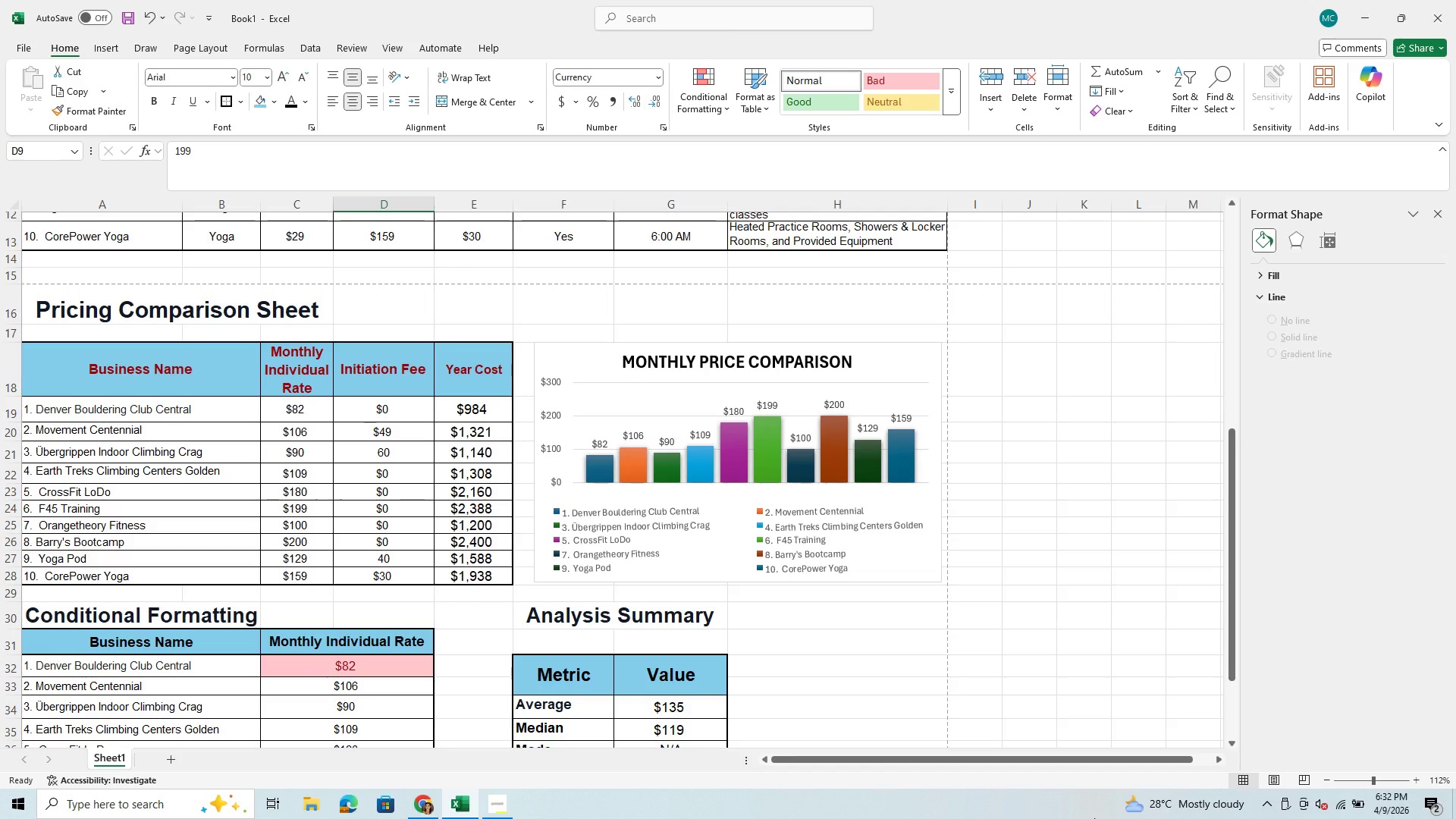 
wait(31.87)
 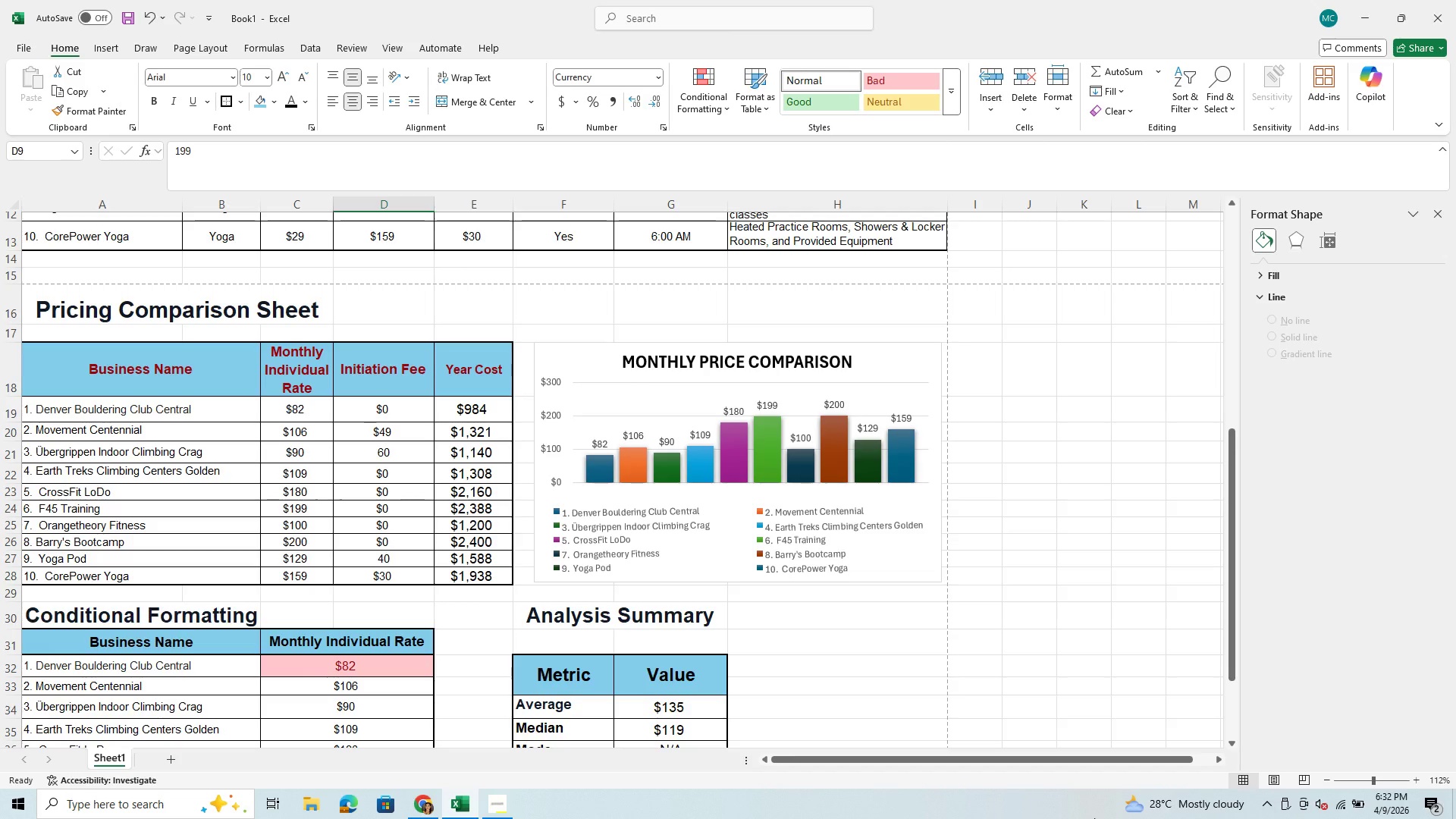 
left_click([493, 808])